 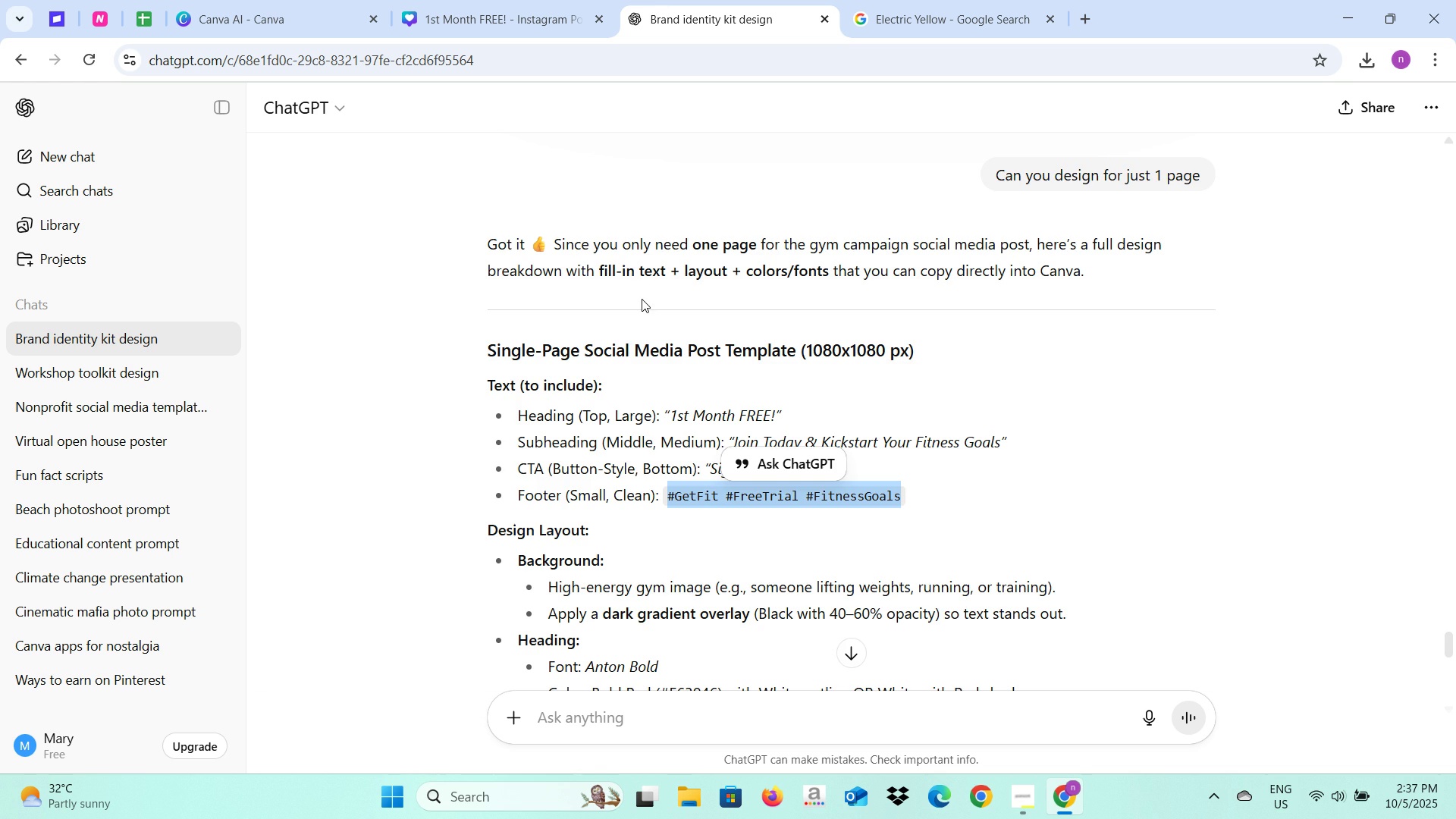 
scroll: coordinate [642, 299], scroll_direction: up, amount: 3.0
 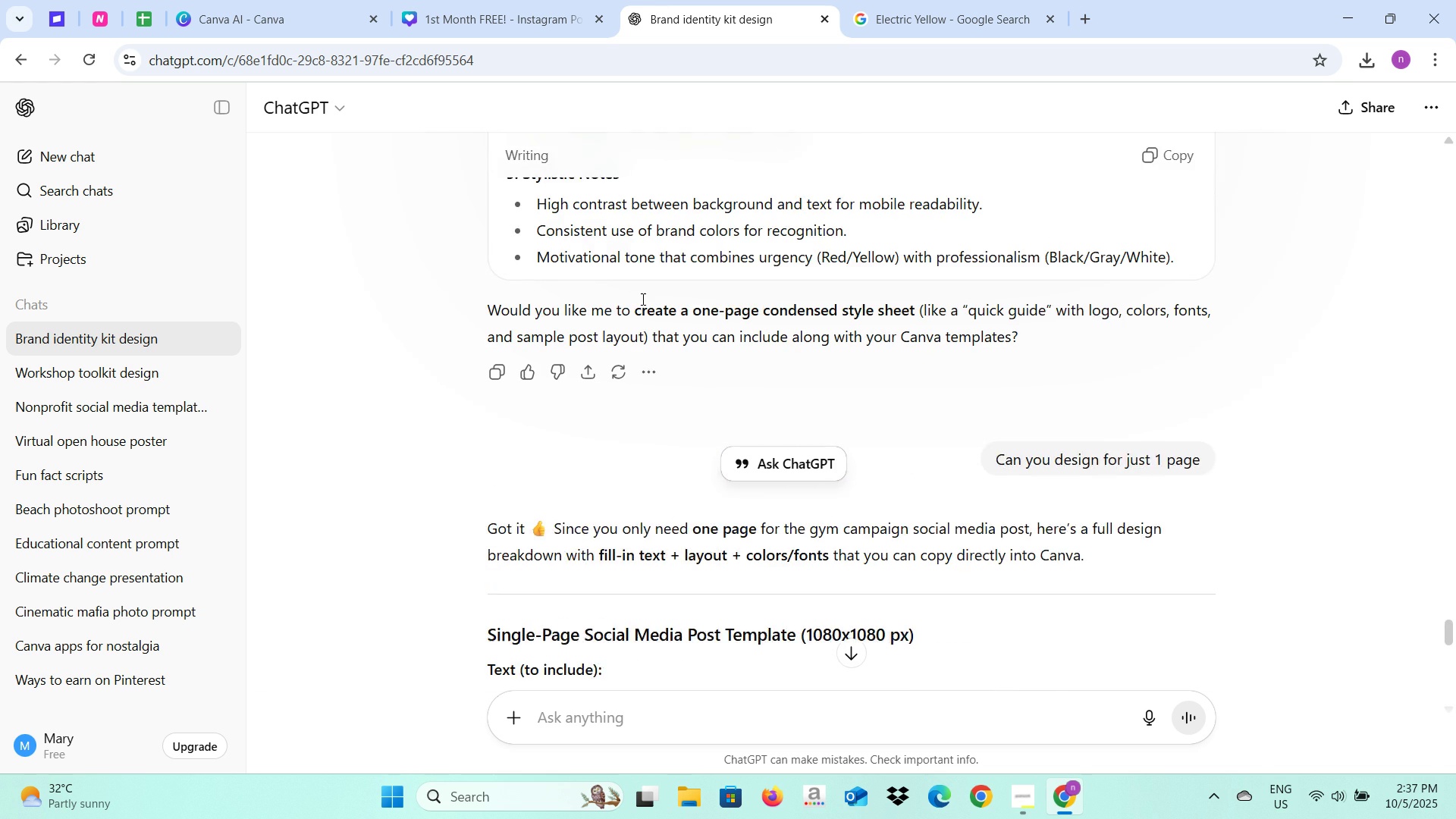 
scroll: coordinate [820, 578], scroll_direction: down, amount: 12.0
 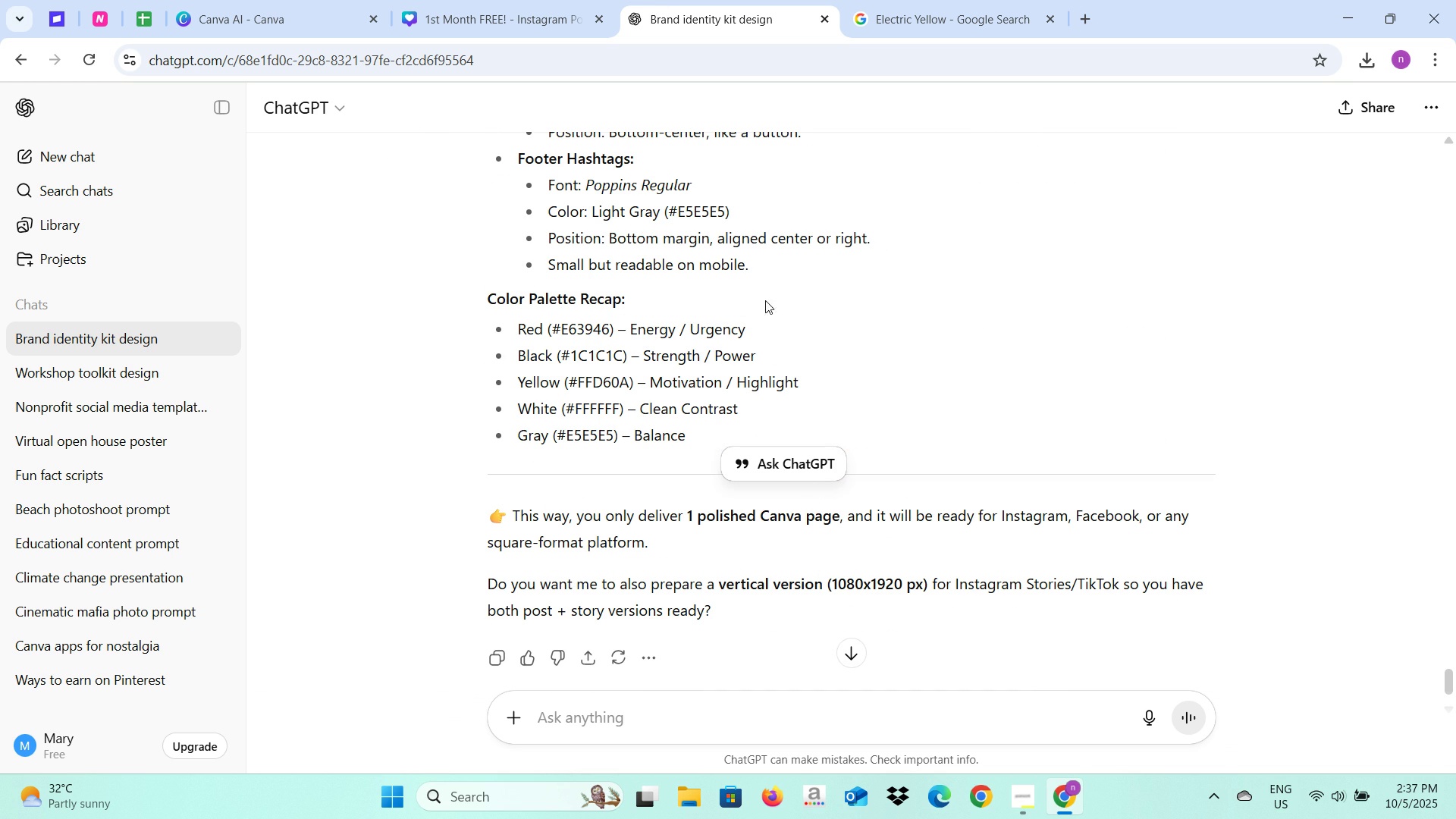 
left_click([839, 304])
 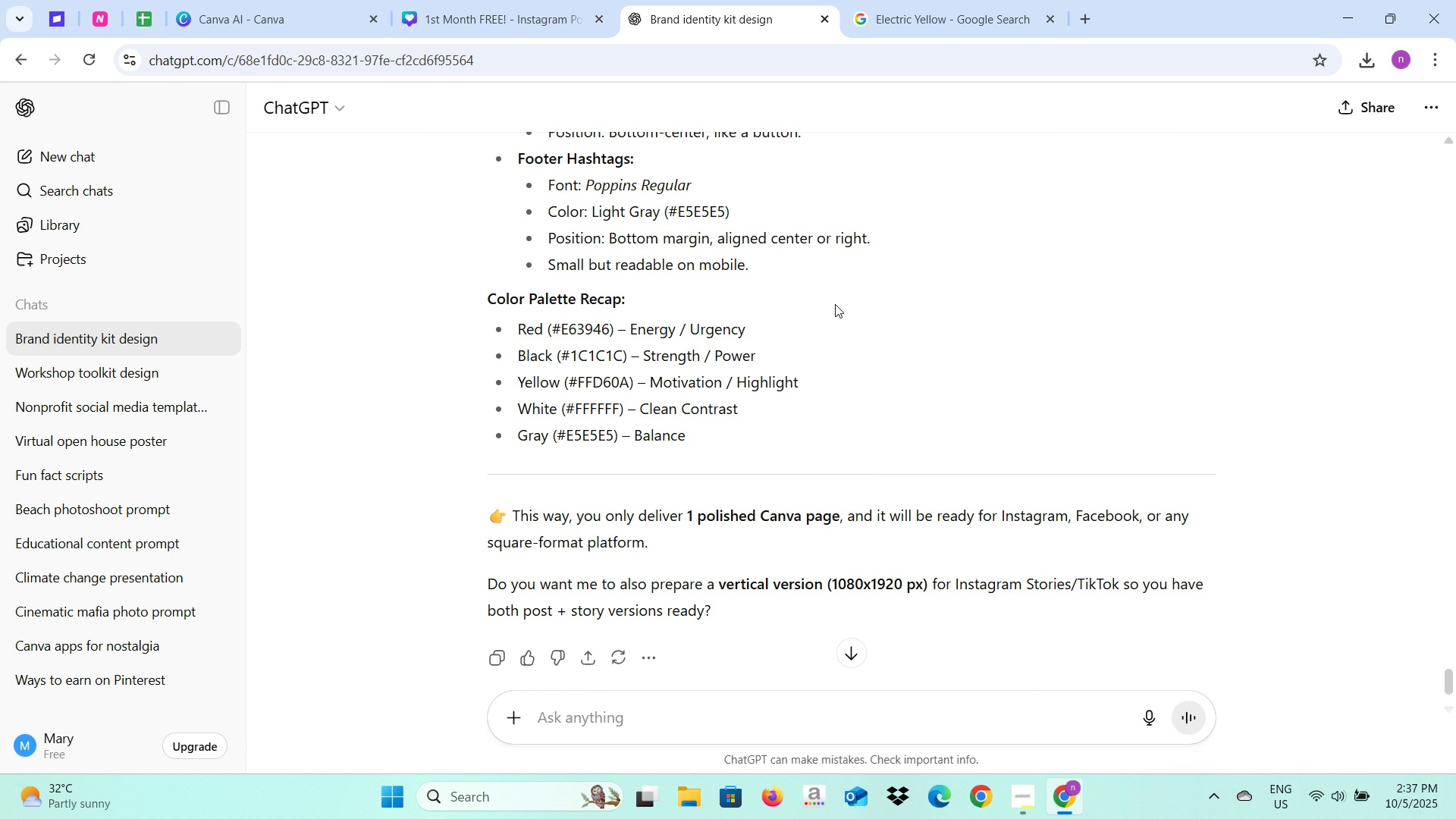 
wait(6.12)
 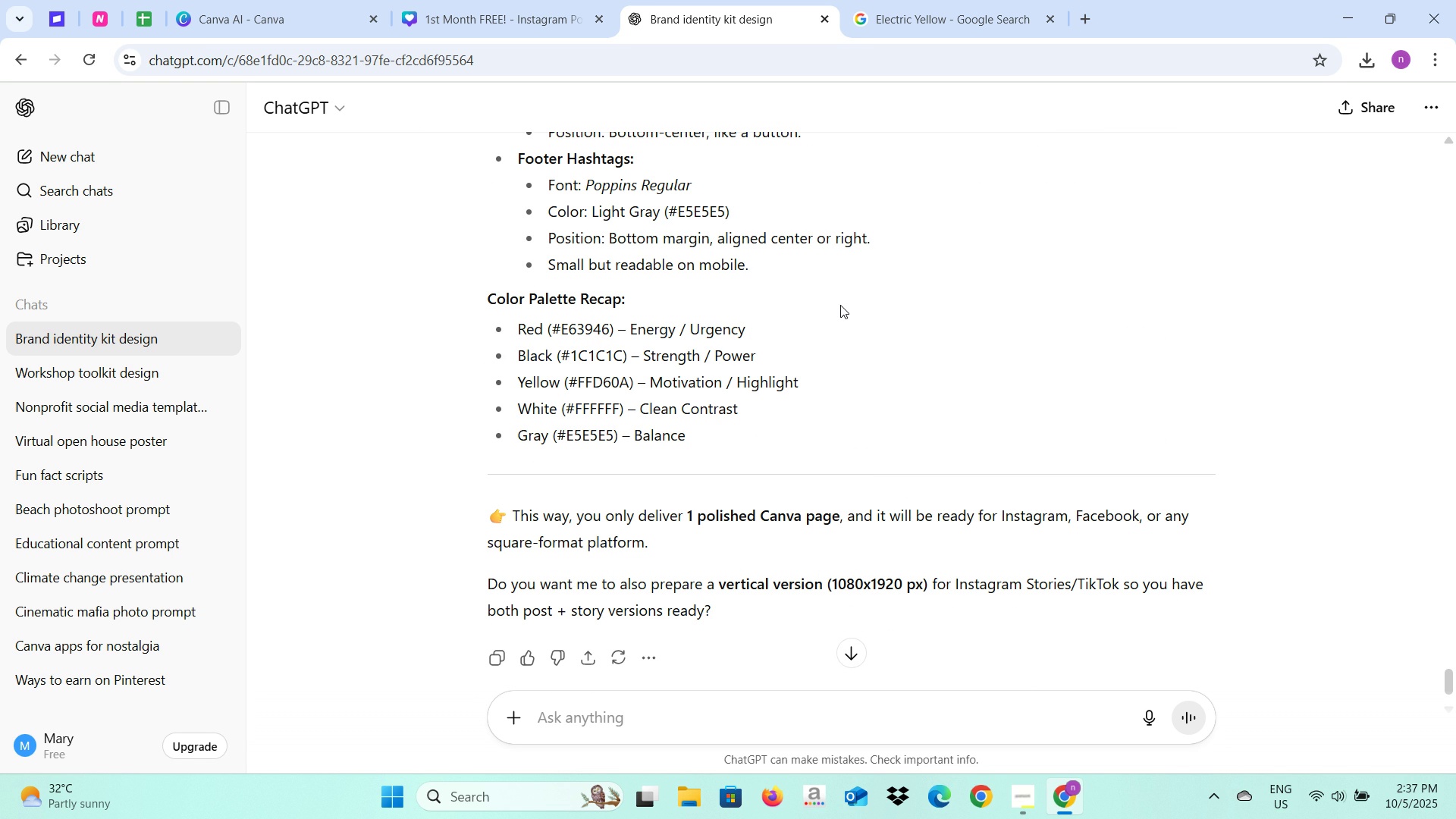 
left_click([531, 0])
 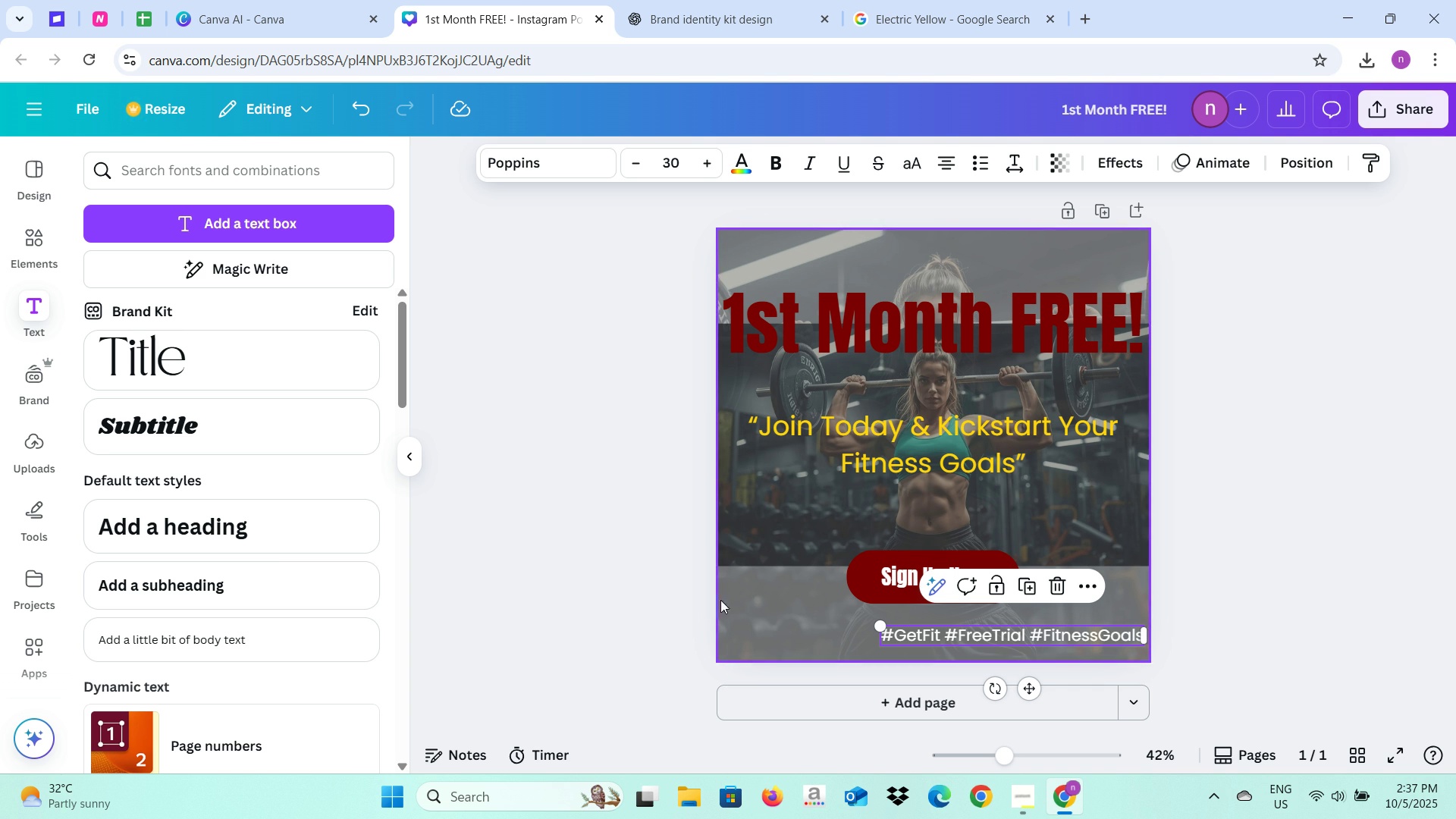 
left_click([676, 611])
 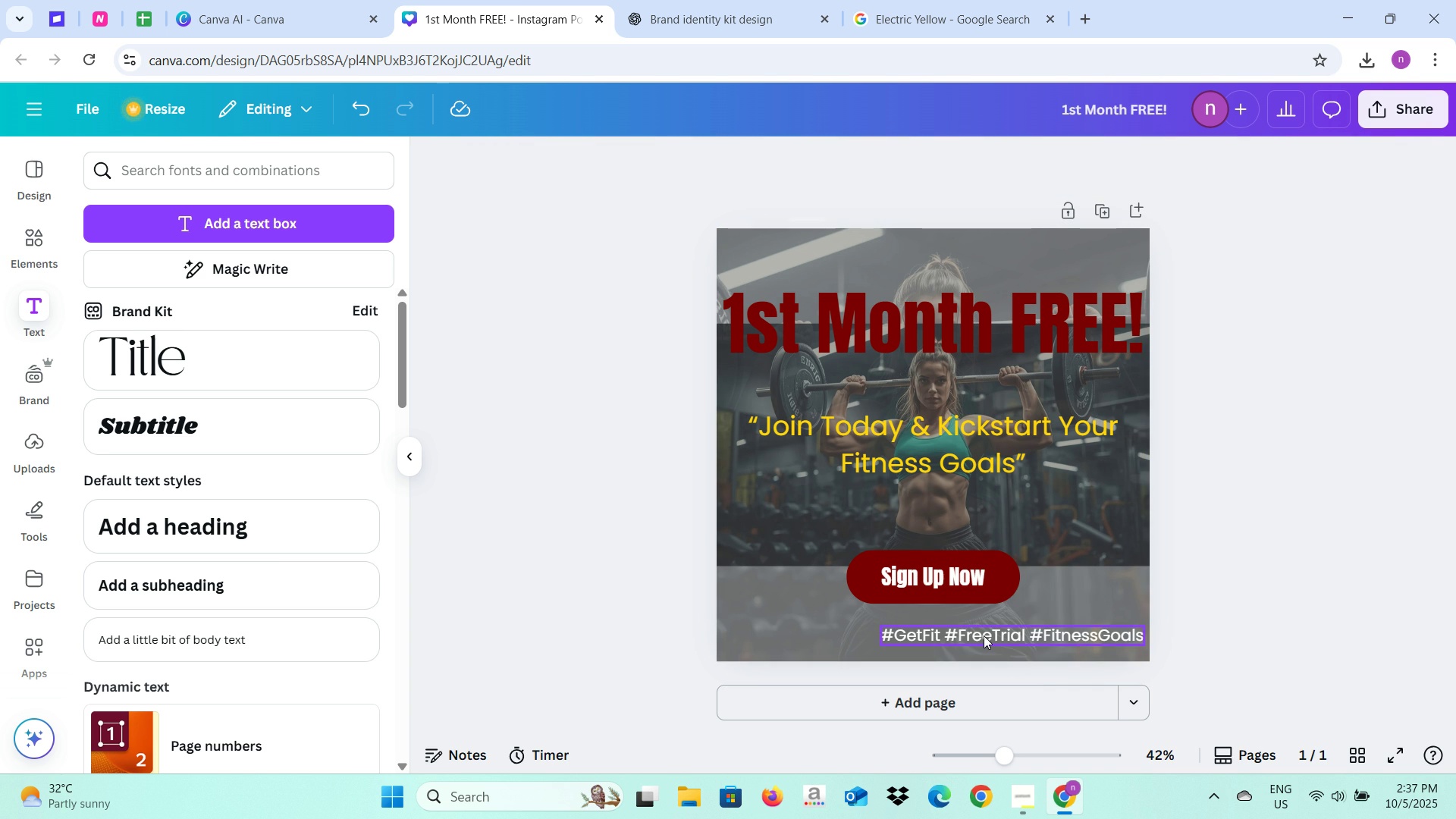 
left_click([984, 635])